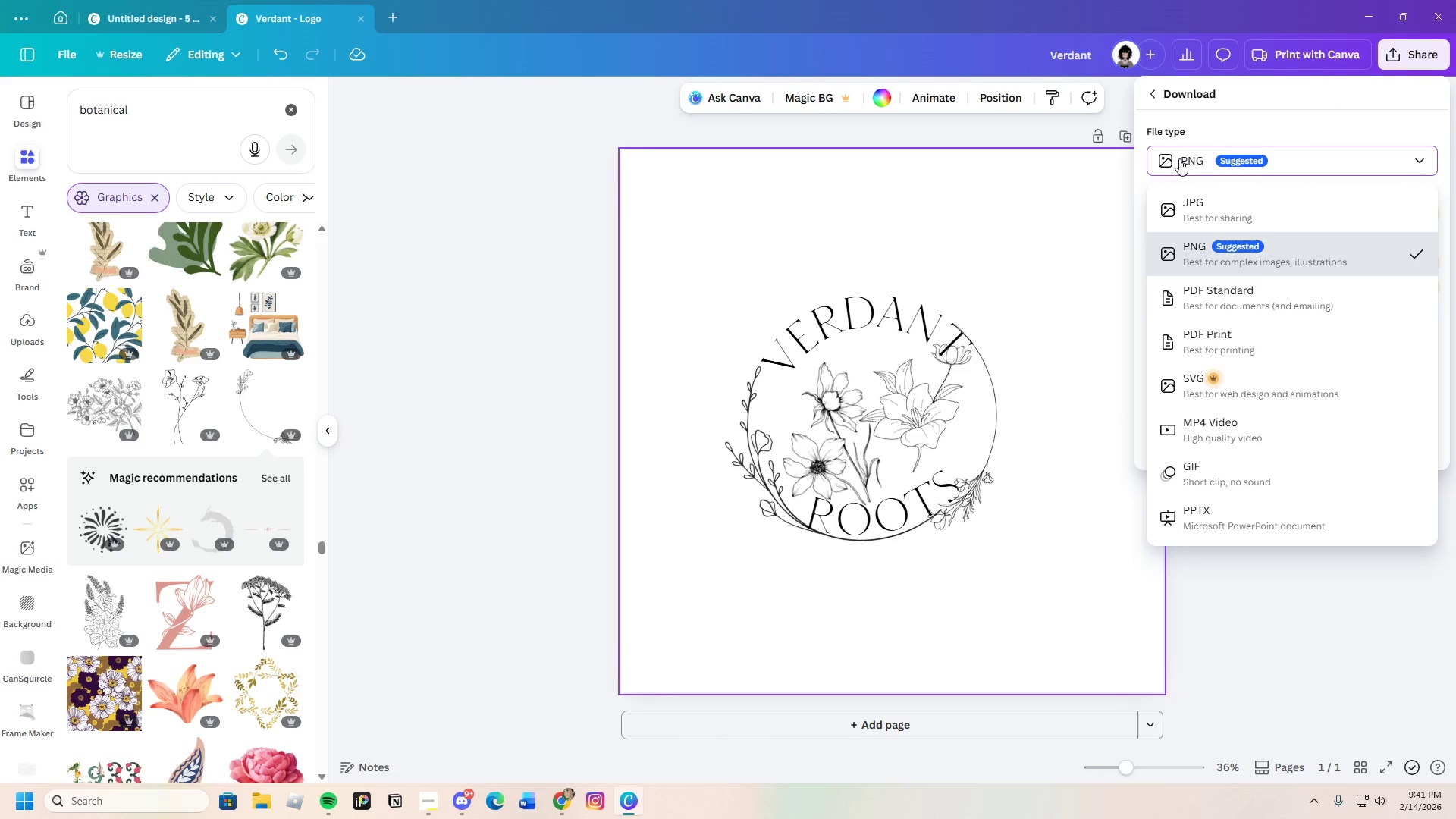 
left_click([1179, 158])
 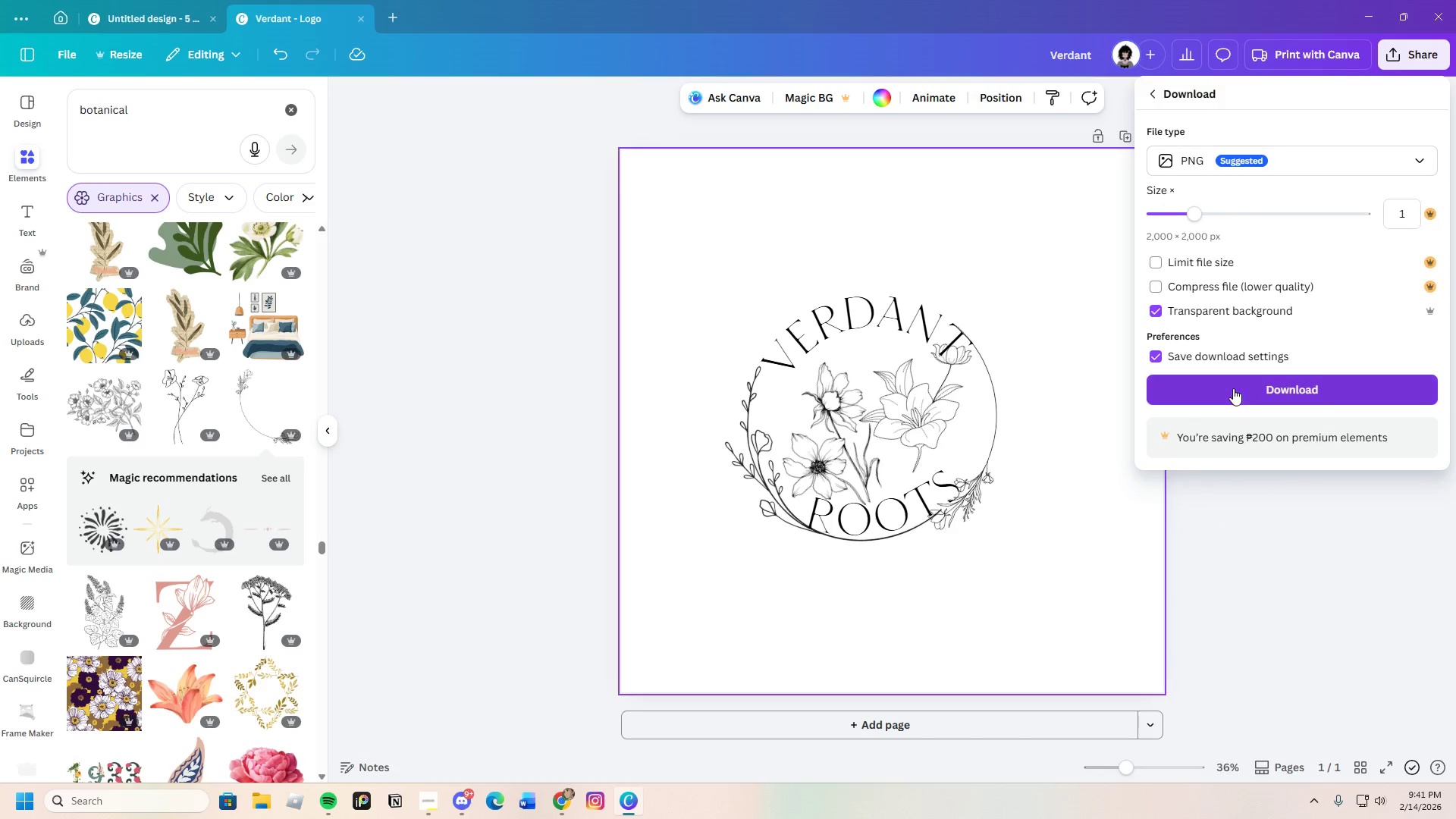 
left_click([1231, 388])
 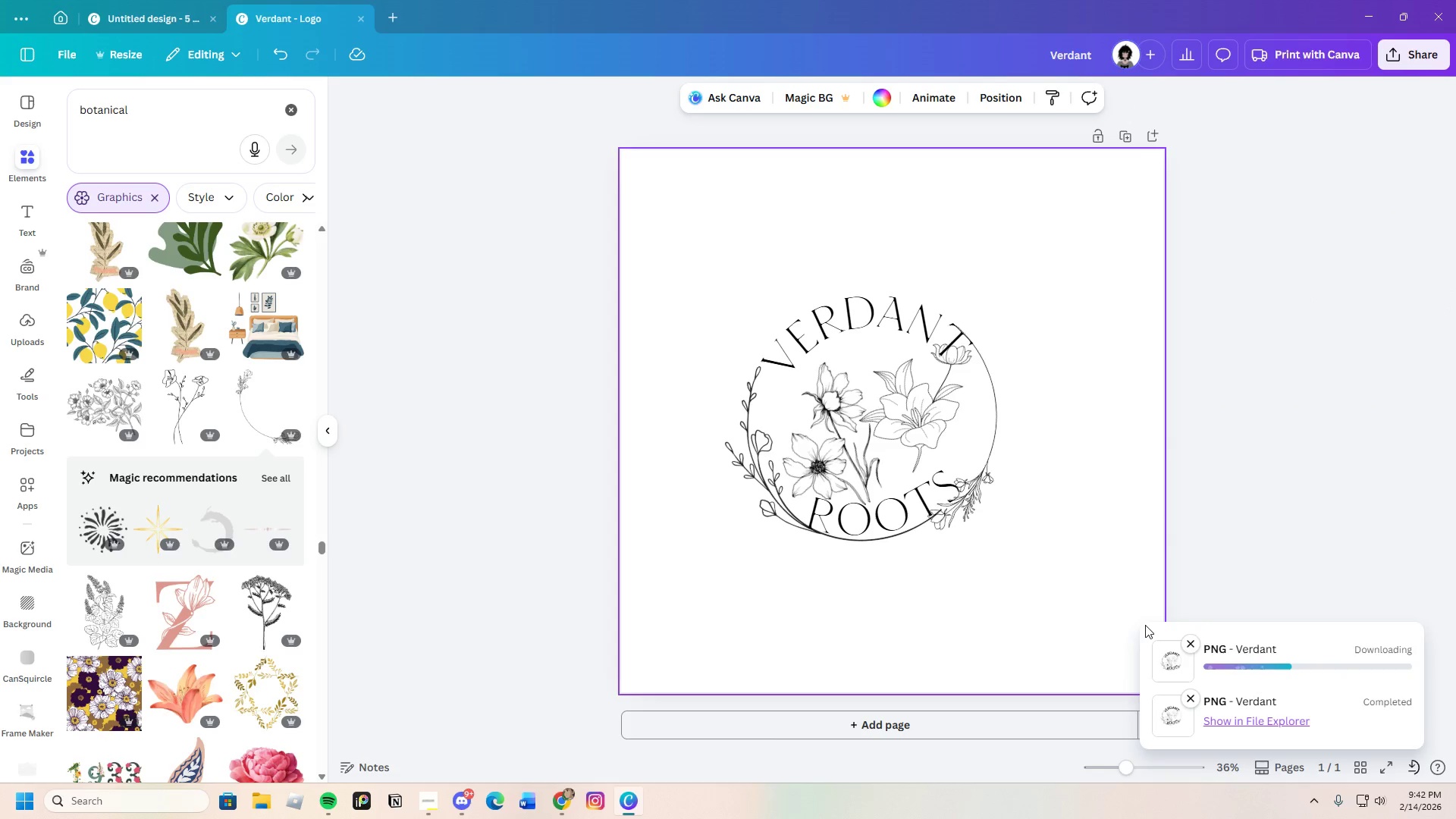 
wait(8.98)
 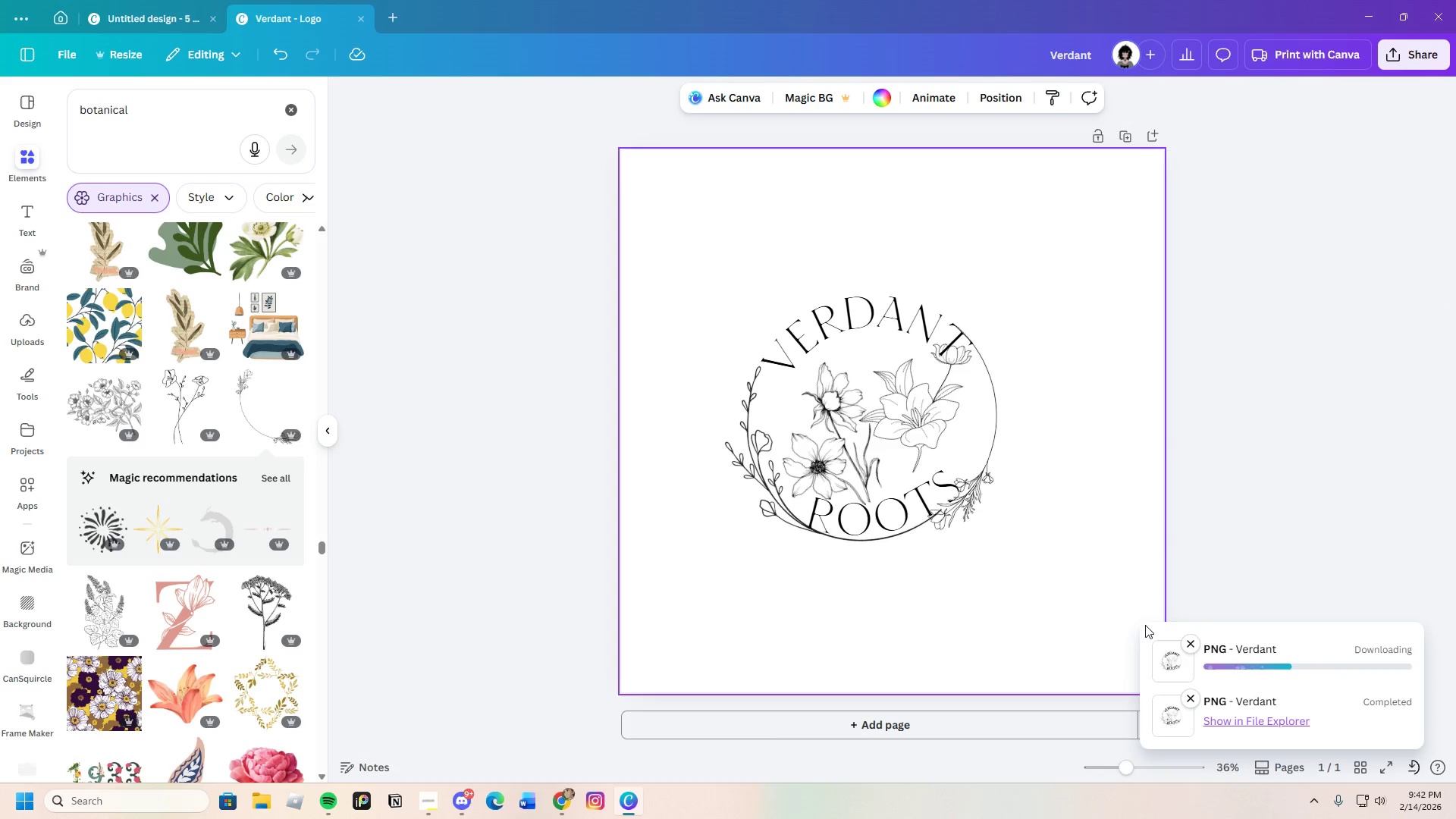 
left_click([180, 301])
 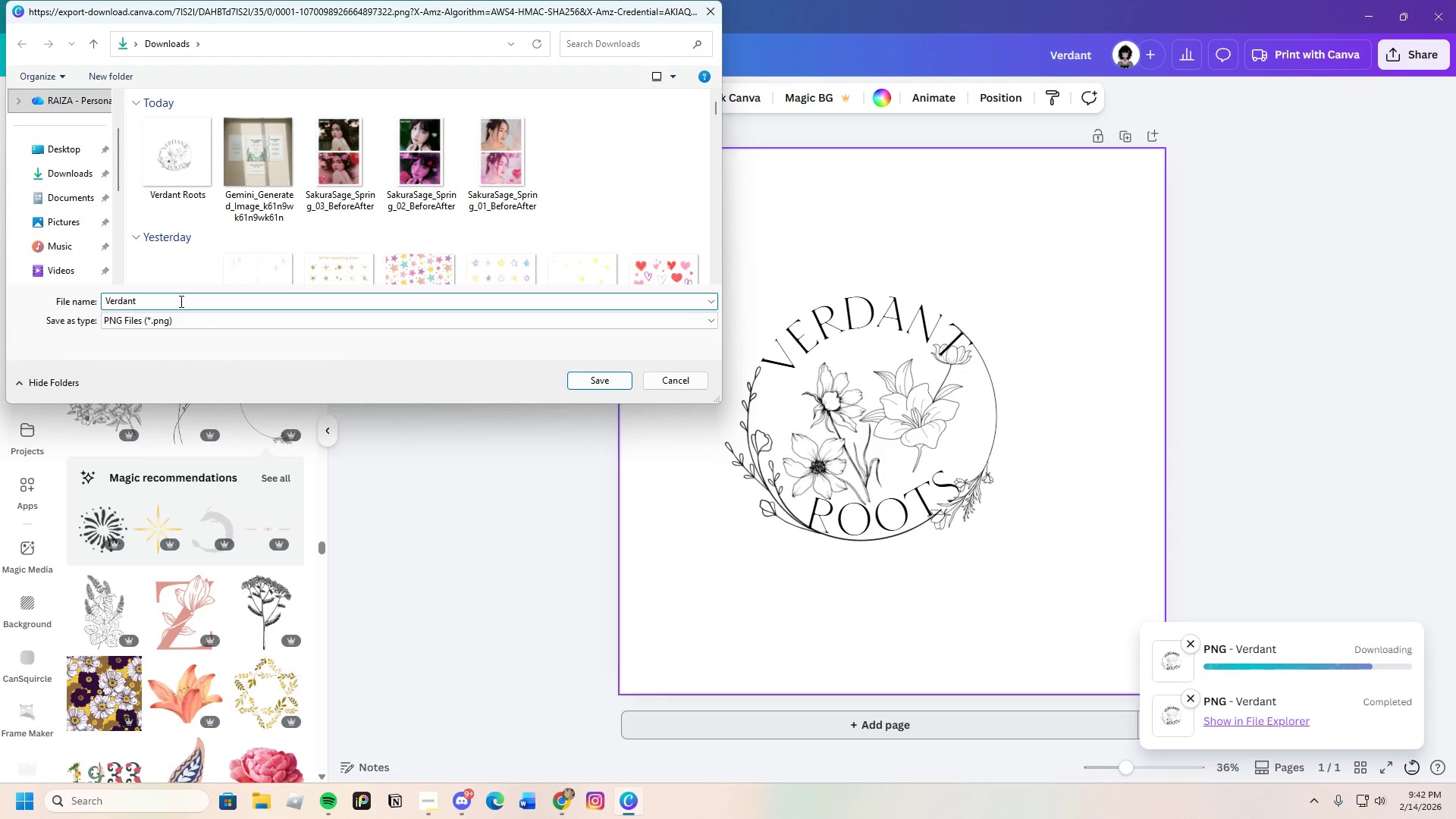 
hold_key(key=T, duration=0.52)
 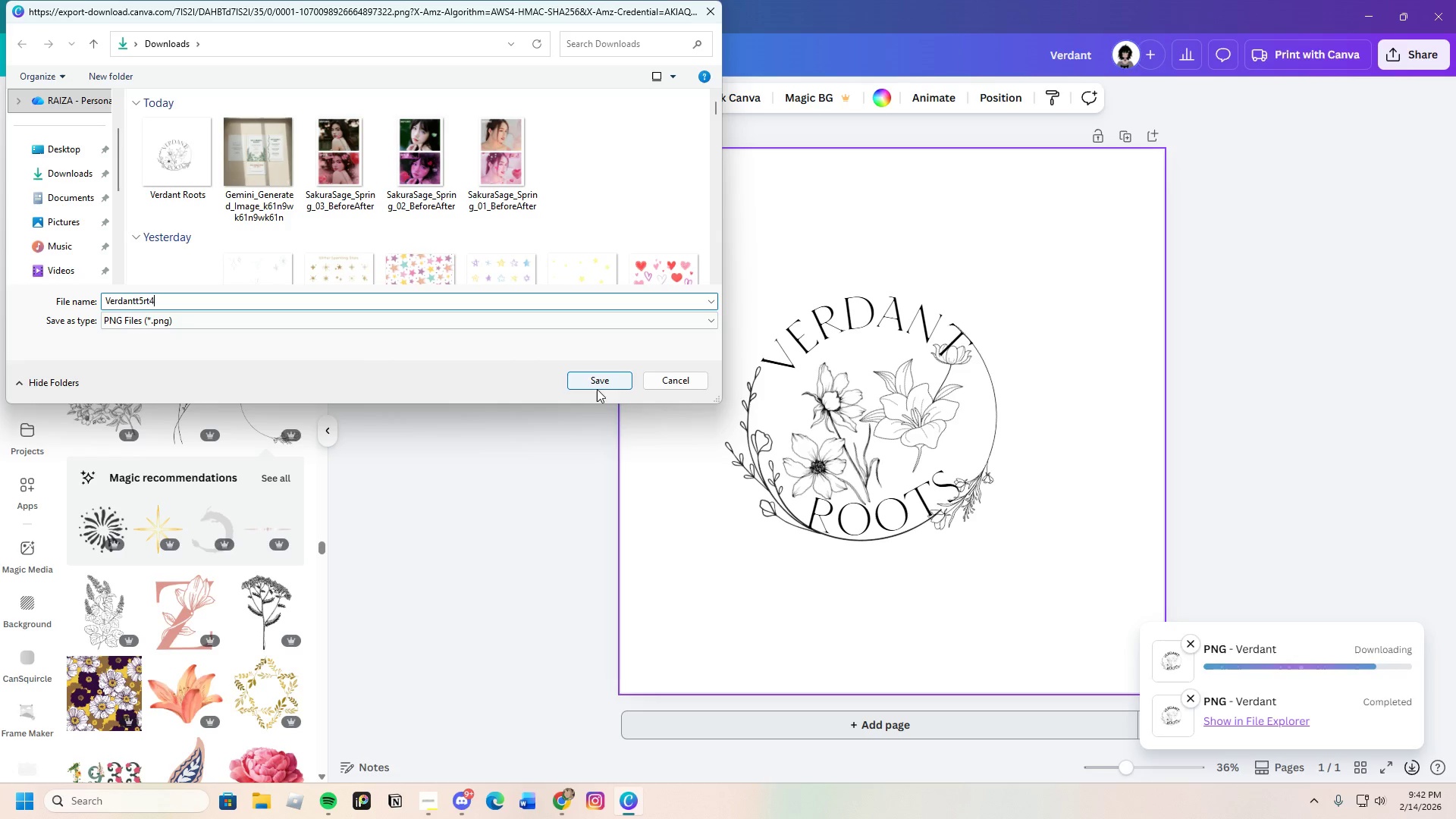 
hold_key(key=5, duration=0.33)
 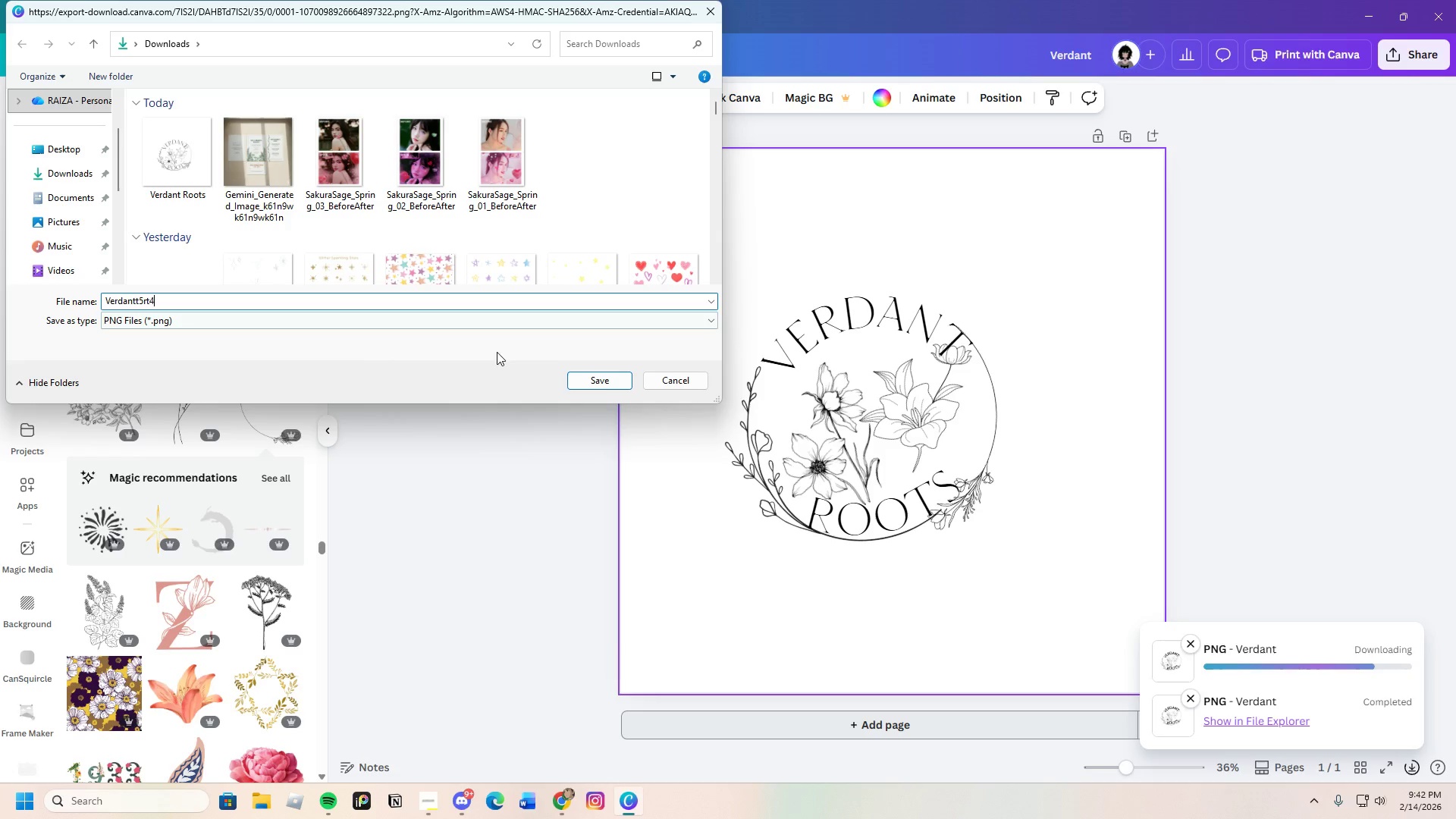 
type(rt4)
 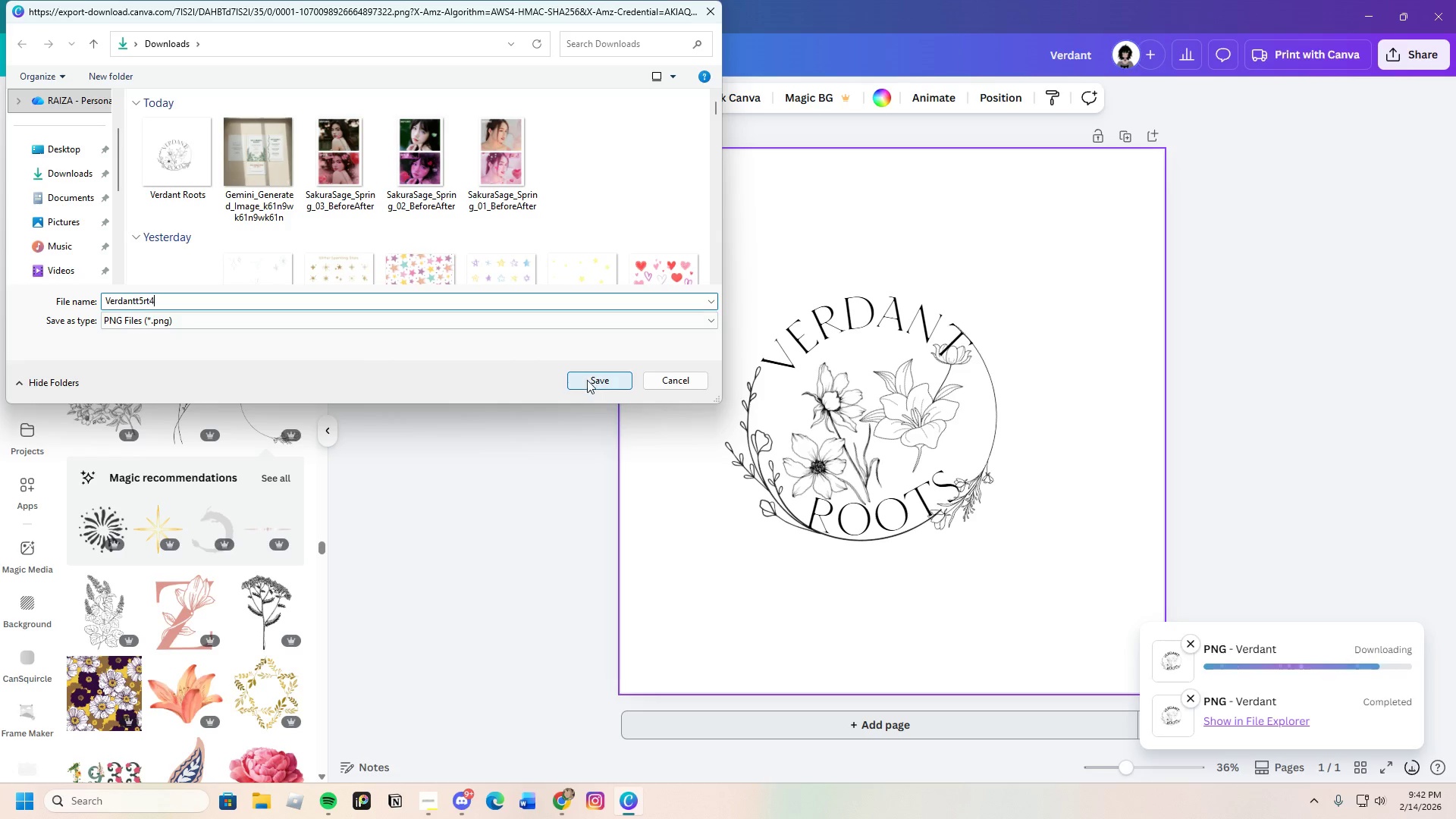 
left_click([585, 371])
 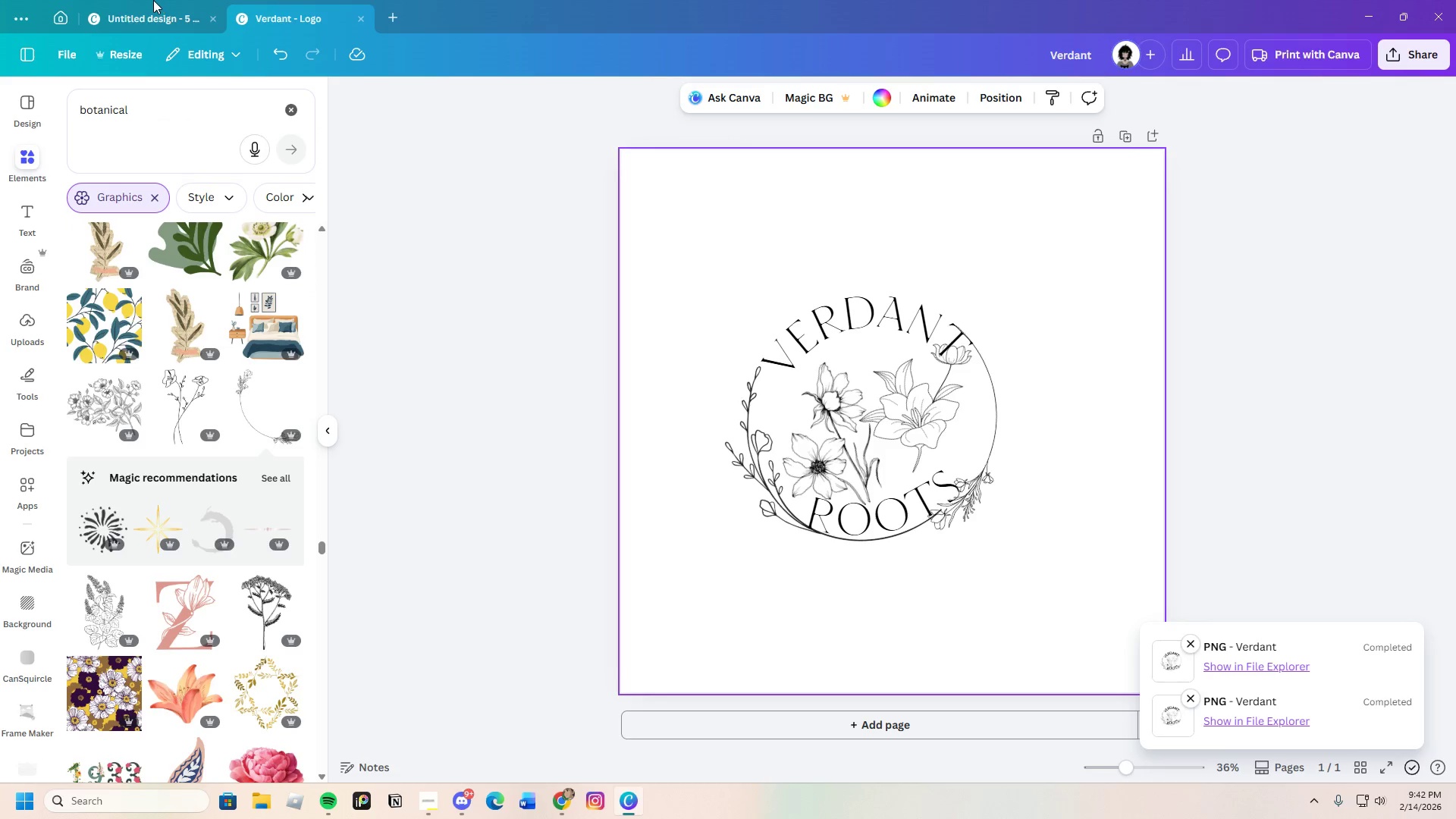 
left_click([150, 4])
 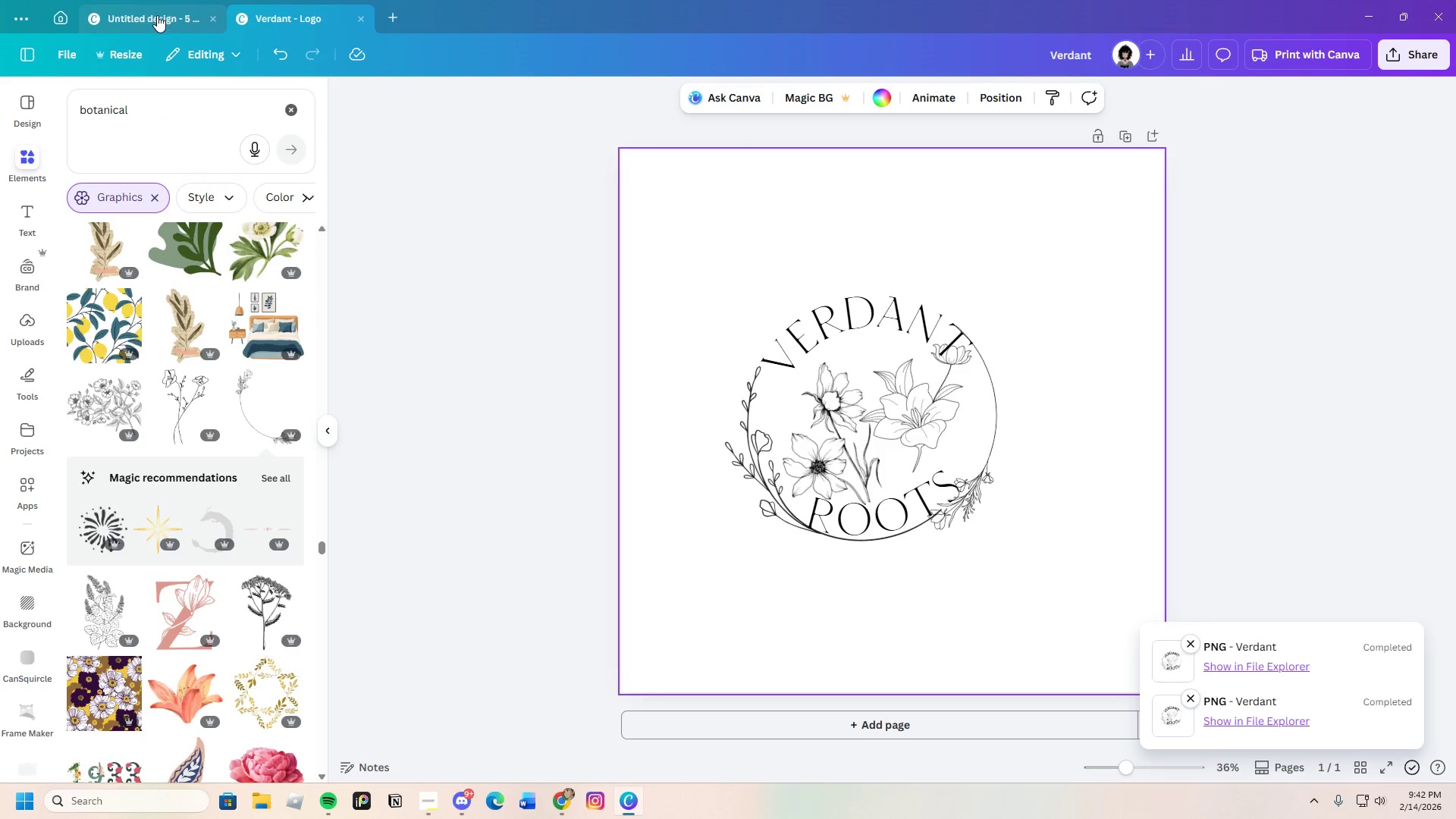 
left_click([157, 15])
 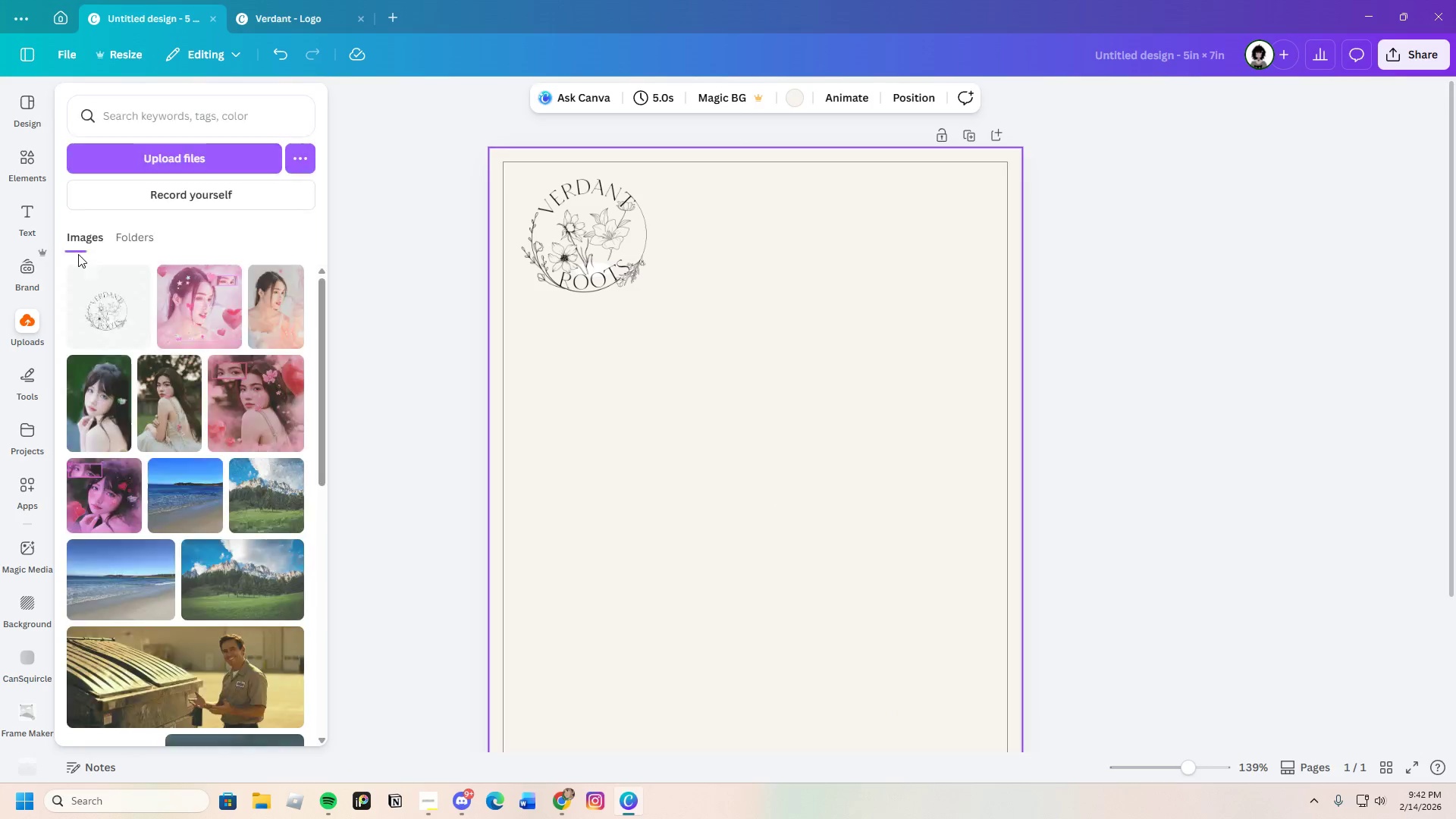 
left_click([146, 159])